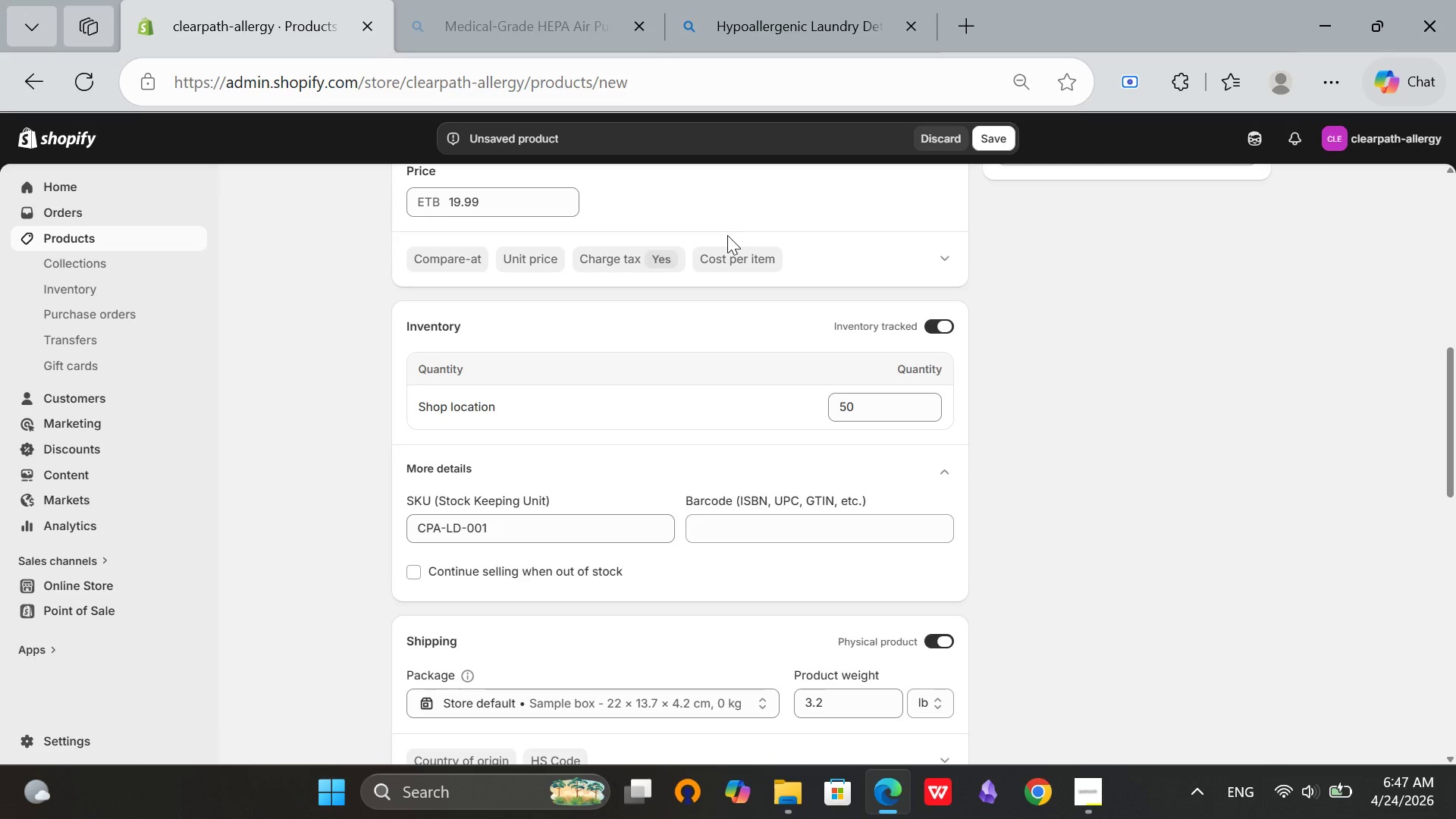 
scroll: coordinate [727, 235], scroll_direction: up, amount: 5.0
 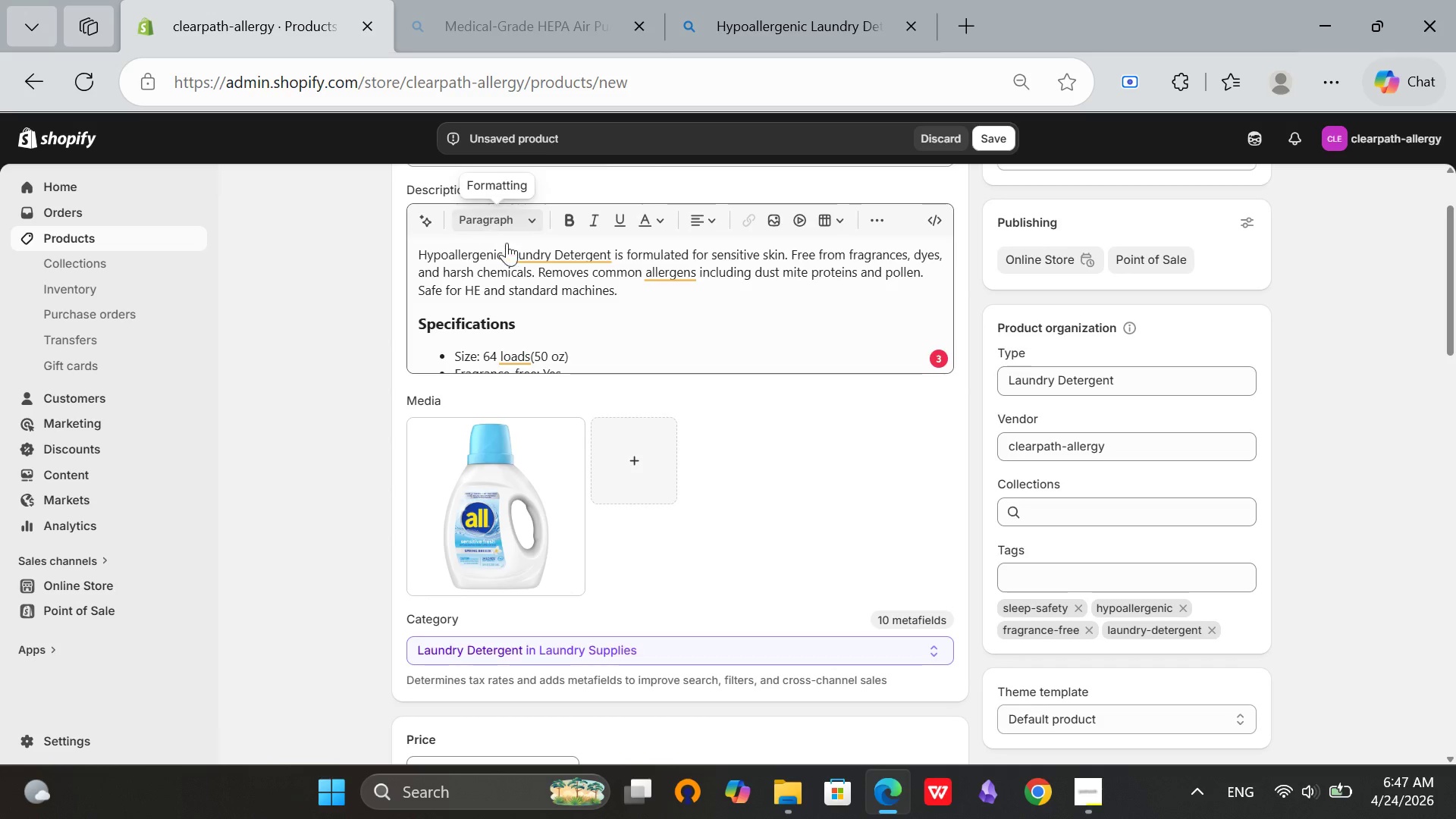 
left_click([551, 255])
 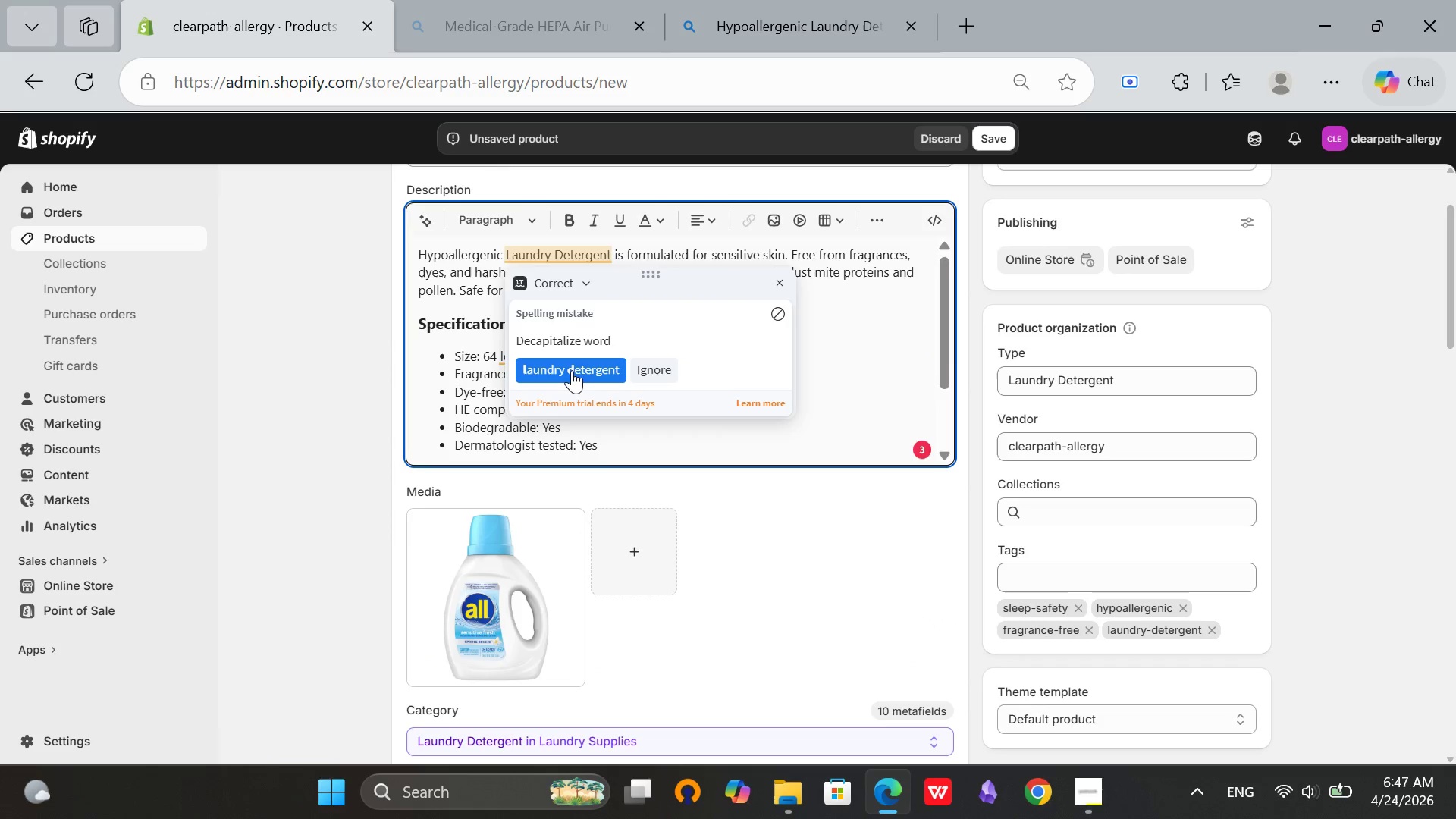 
left_click([572, 370])
 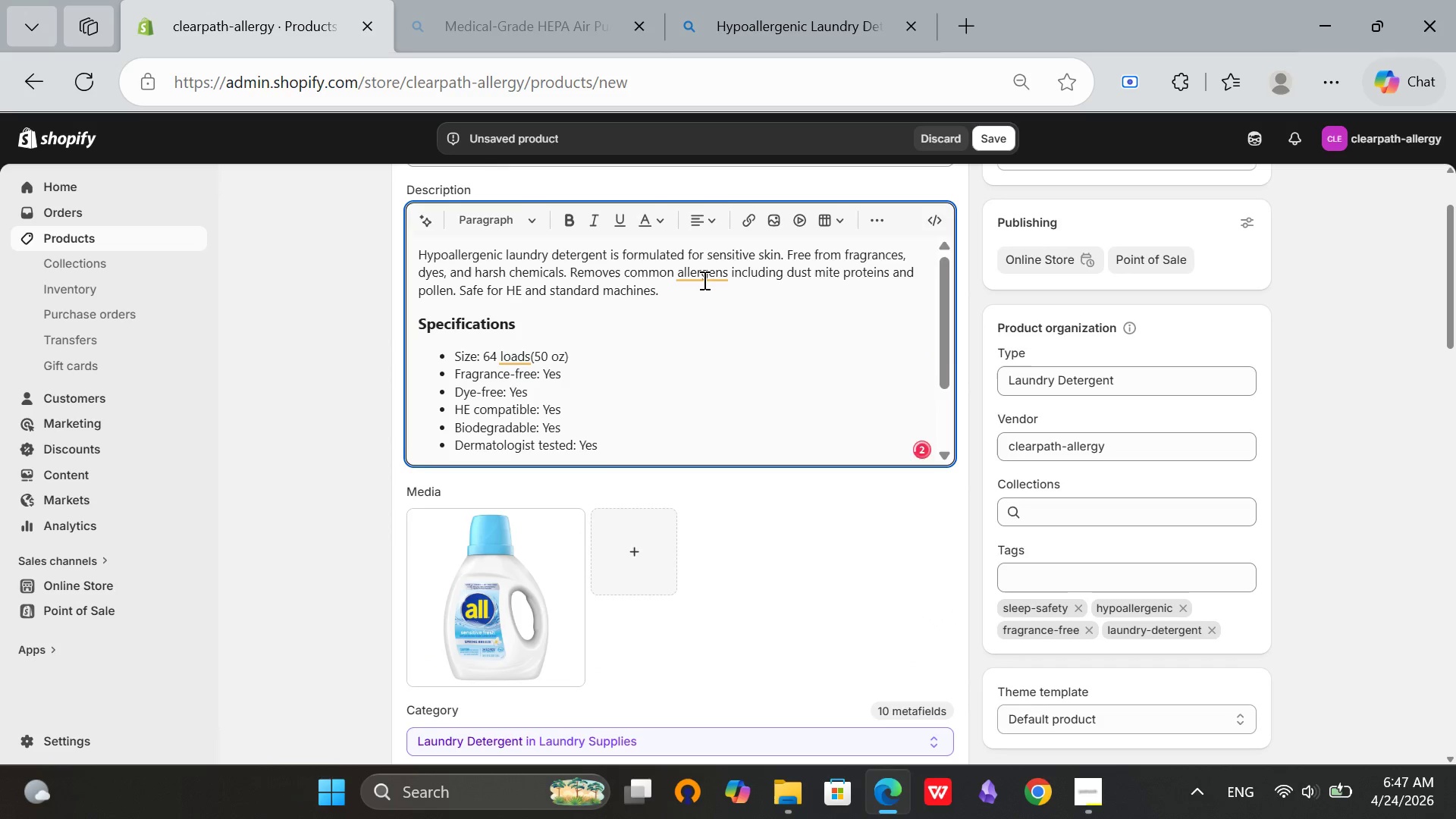 
left_click([707, 276])
 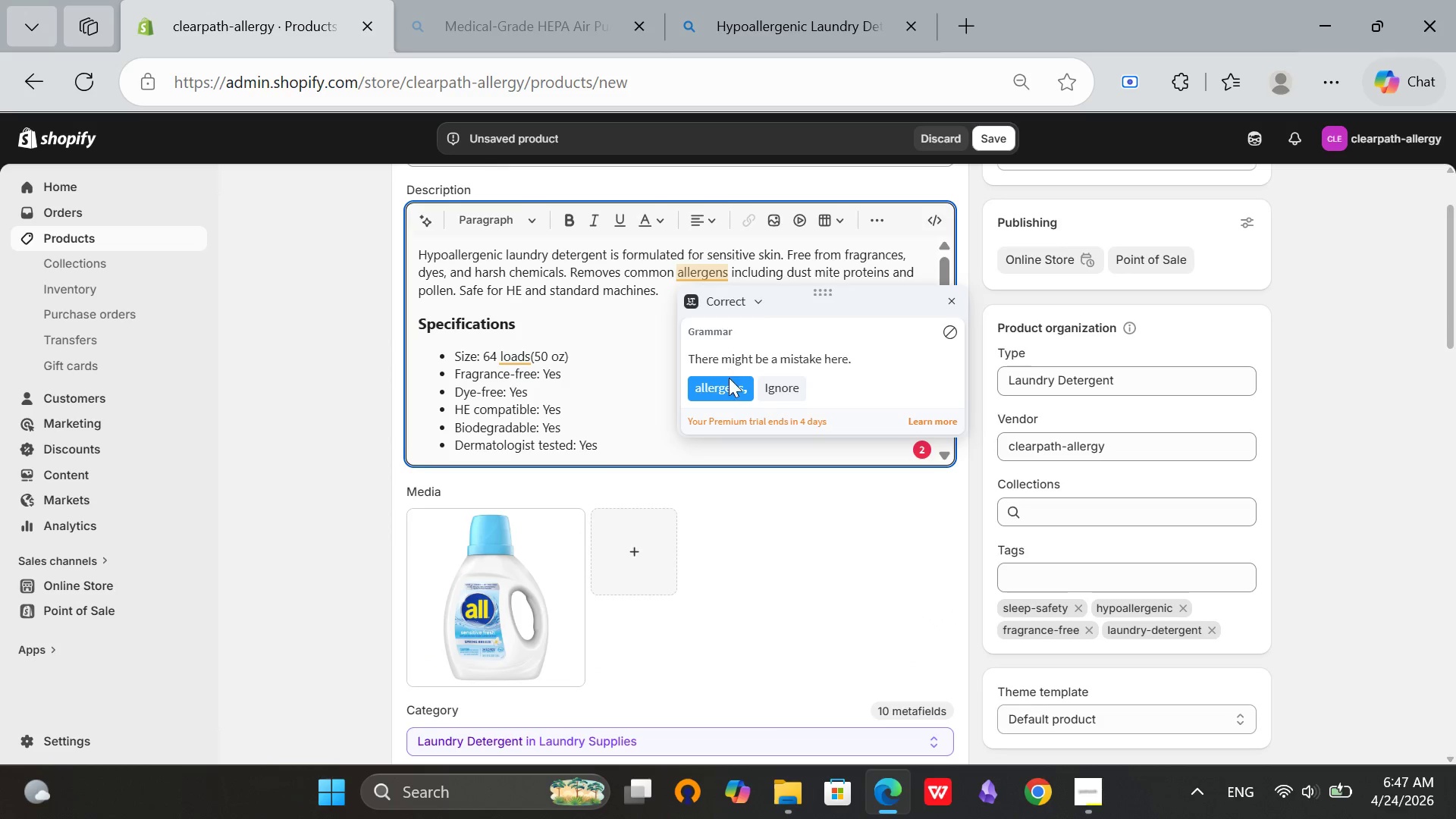 
left_click([730, 382])
 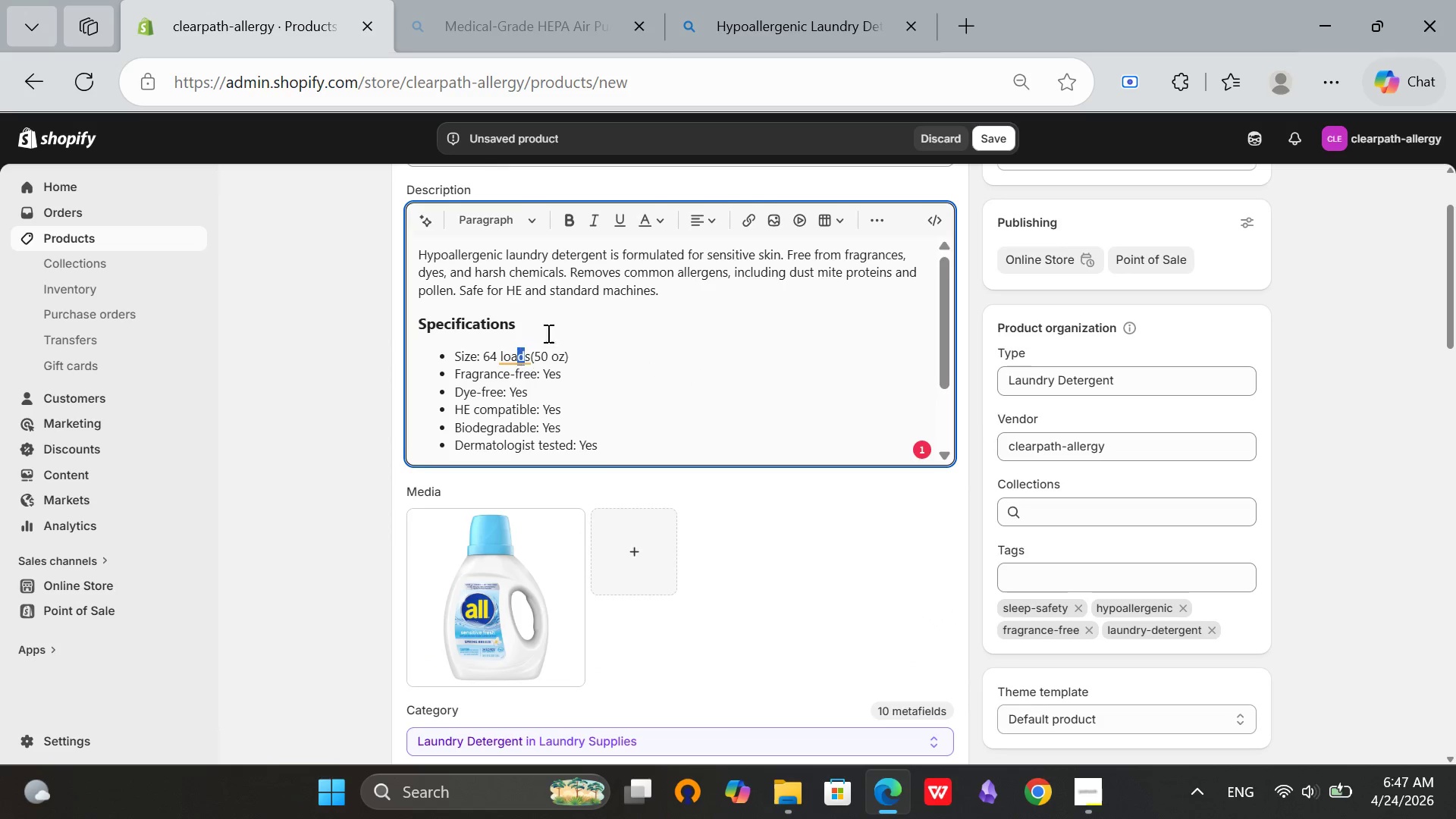 
left_click([528, 360])
 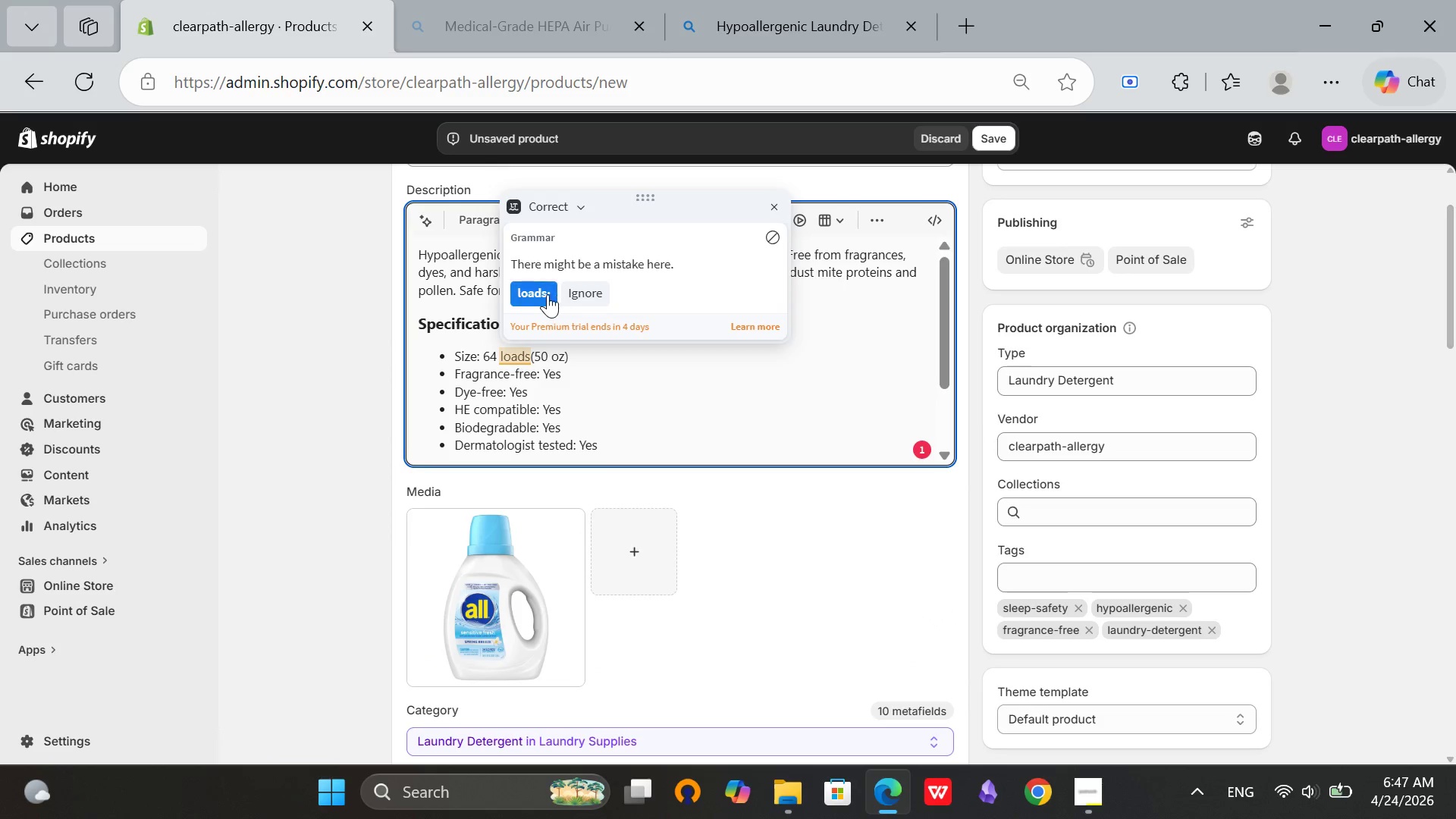 
left_click([546, 294])
 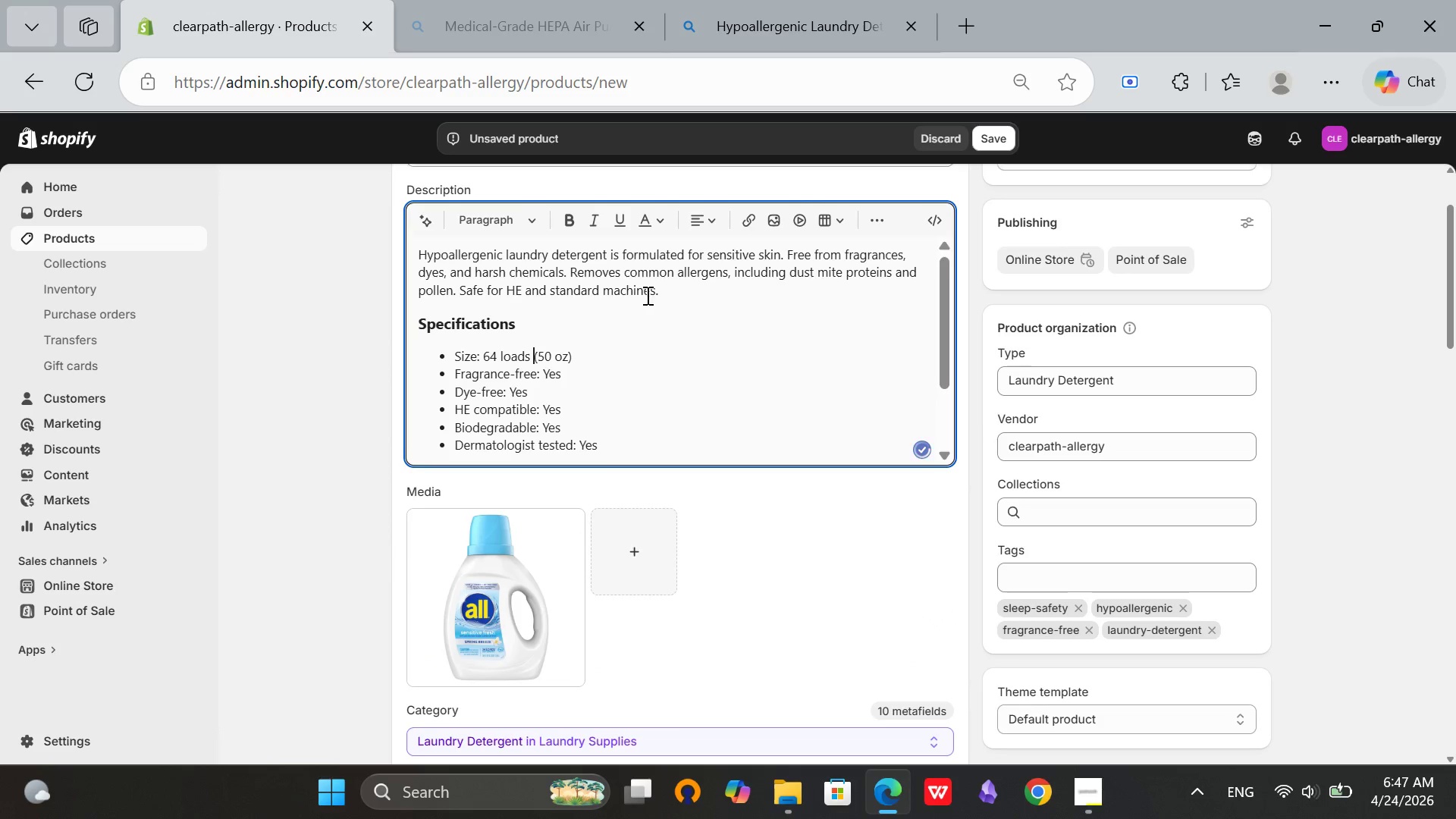 
scroll: coordinate [646, 295], scroll_direction: down, amount: 1.0
 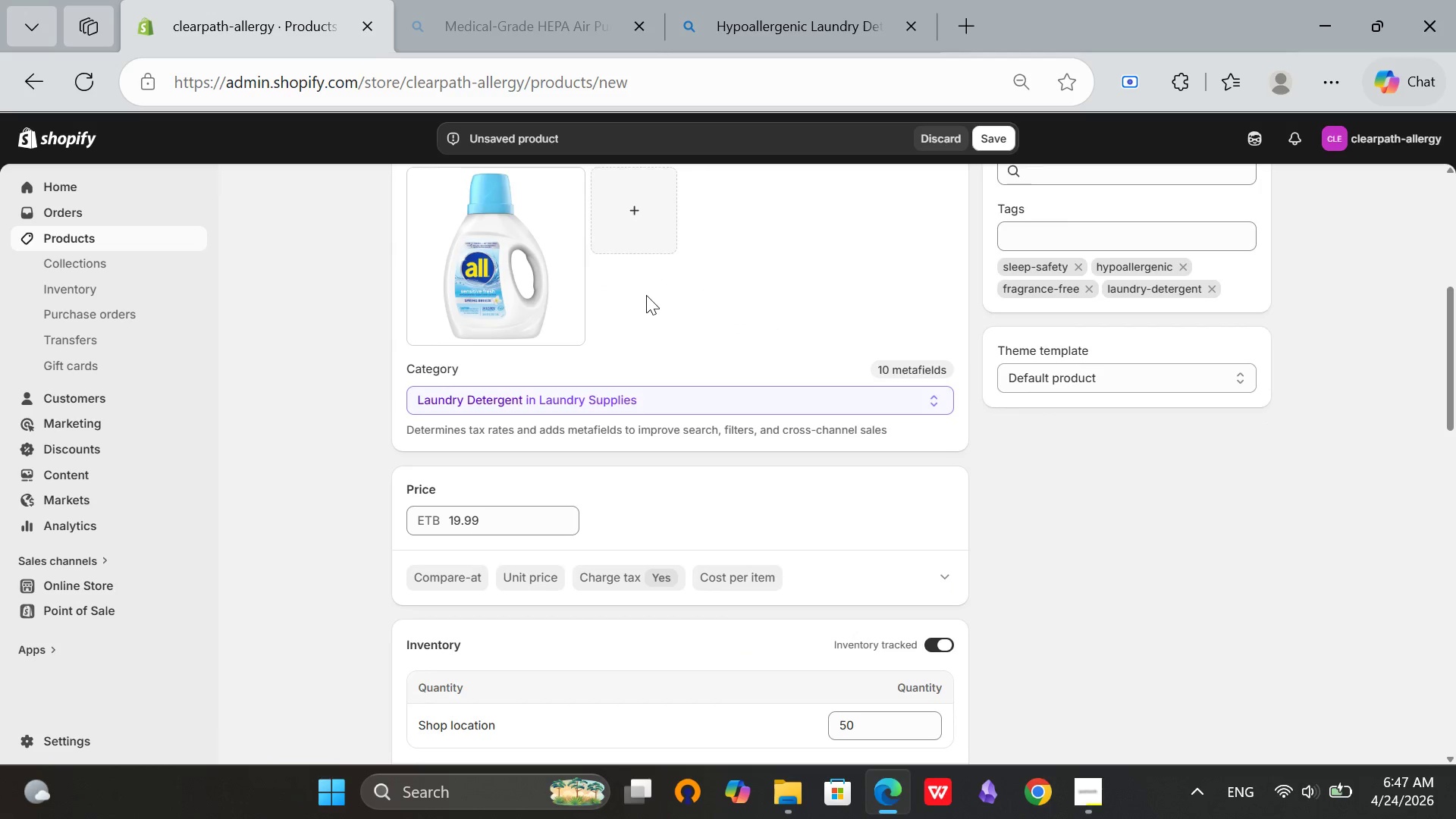 
scroll: coordinate [646, 295], scroll_direction: up, amount: 3.0
 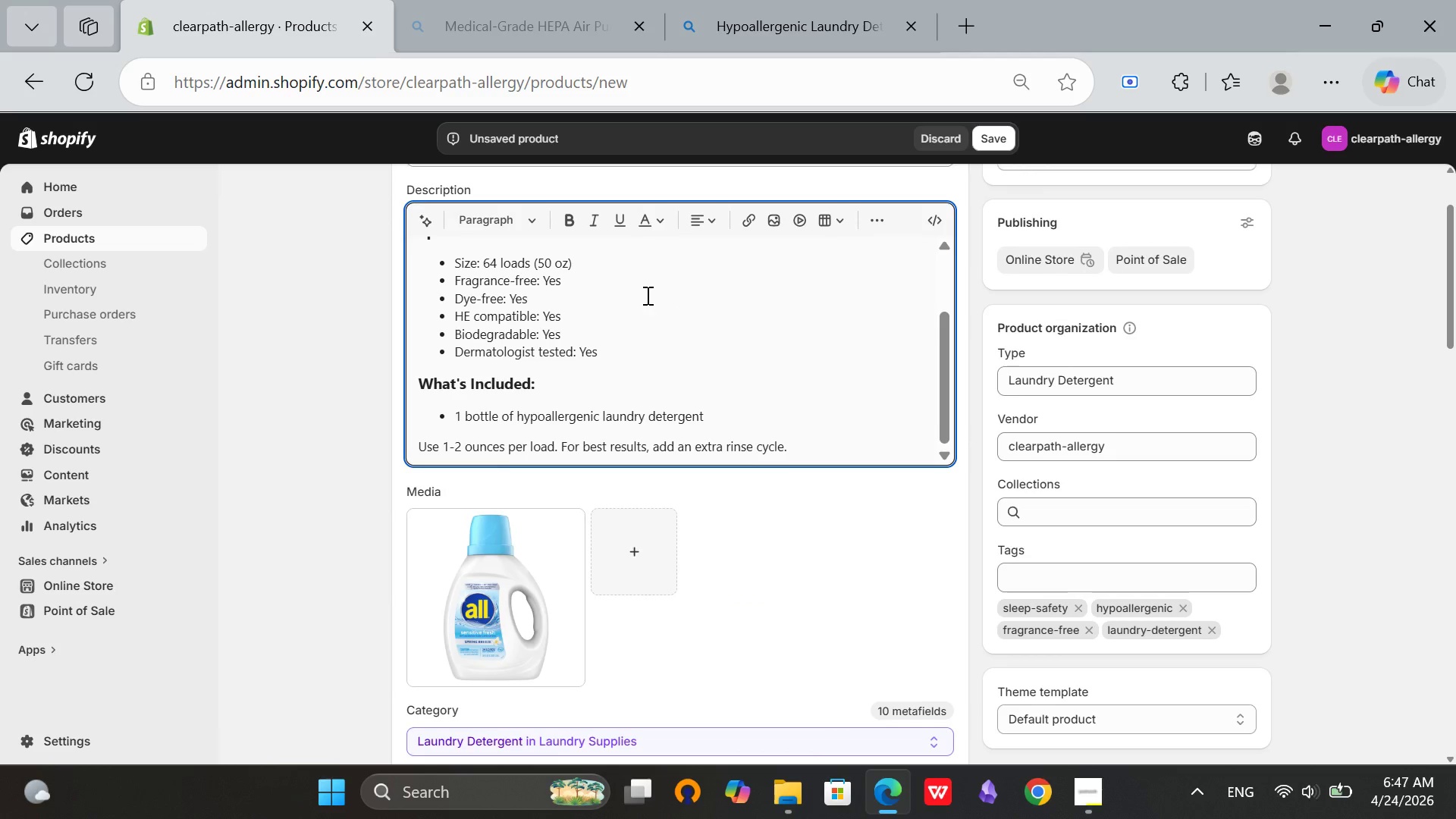 
scroll: coordinate [646, 295], scroll_direction: down, amount: 3.0
 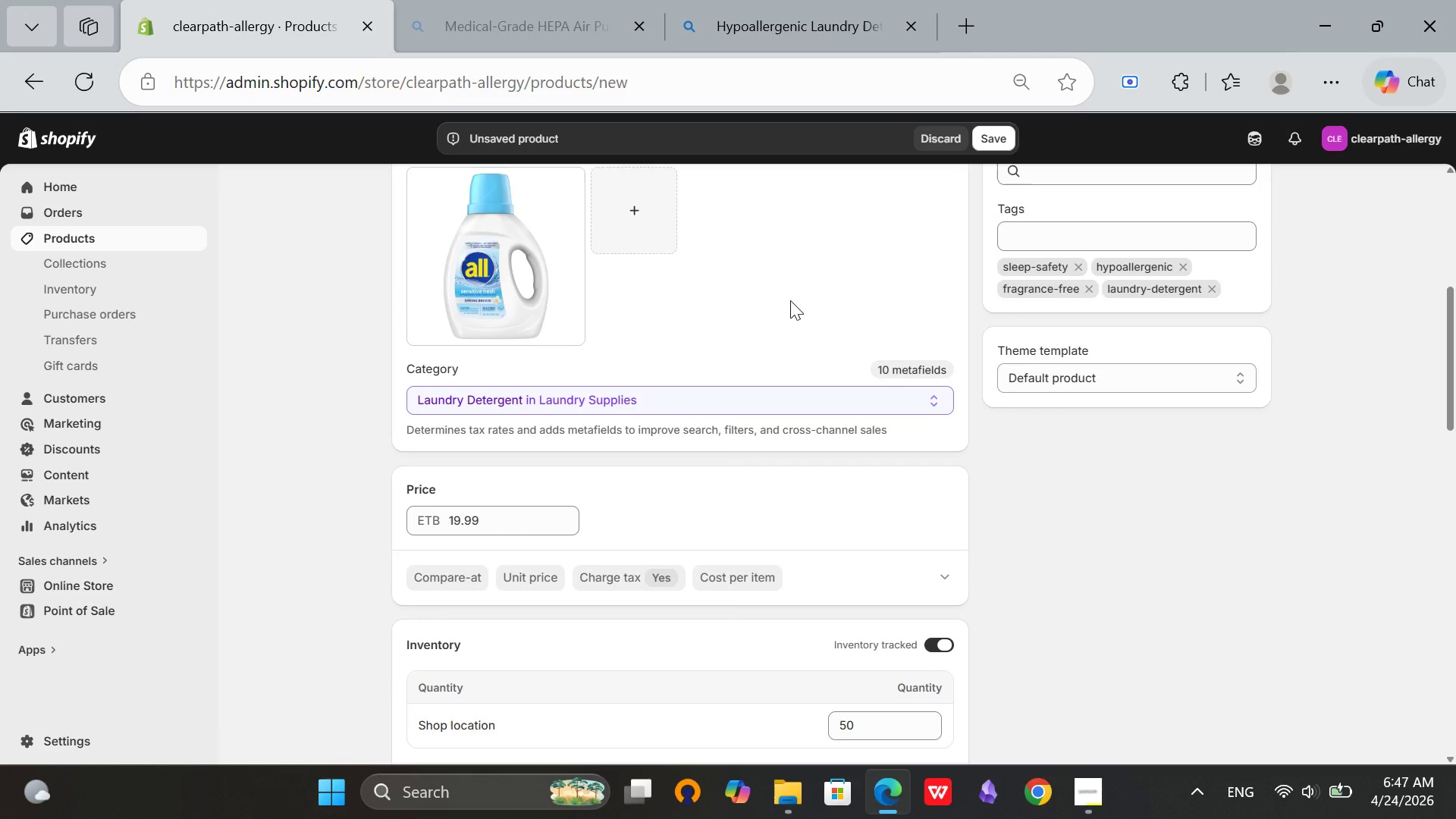 
scroll: coordinate [797, 300], scroll_direction: none, amount: 0.0
 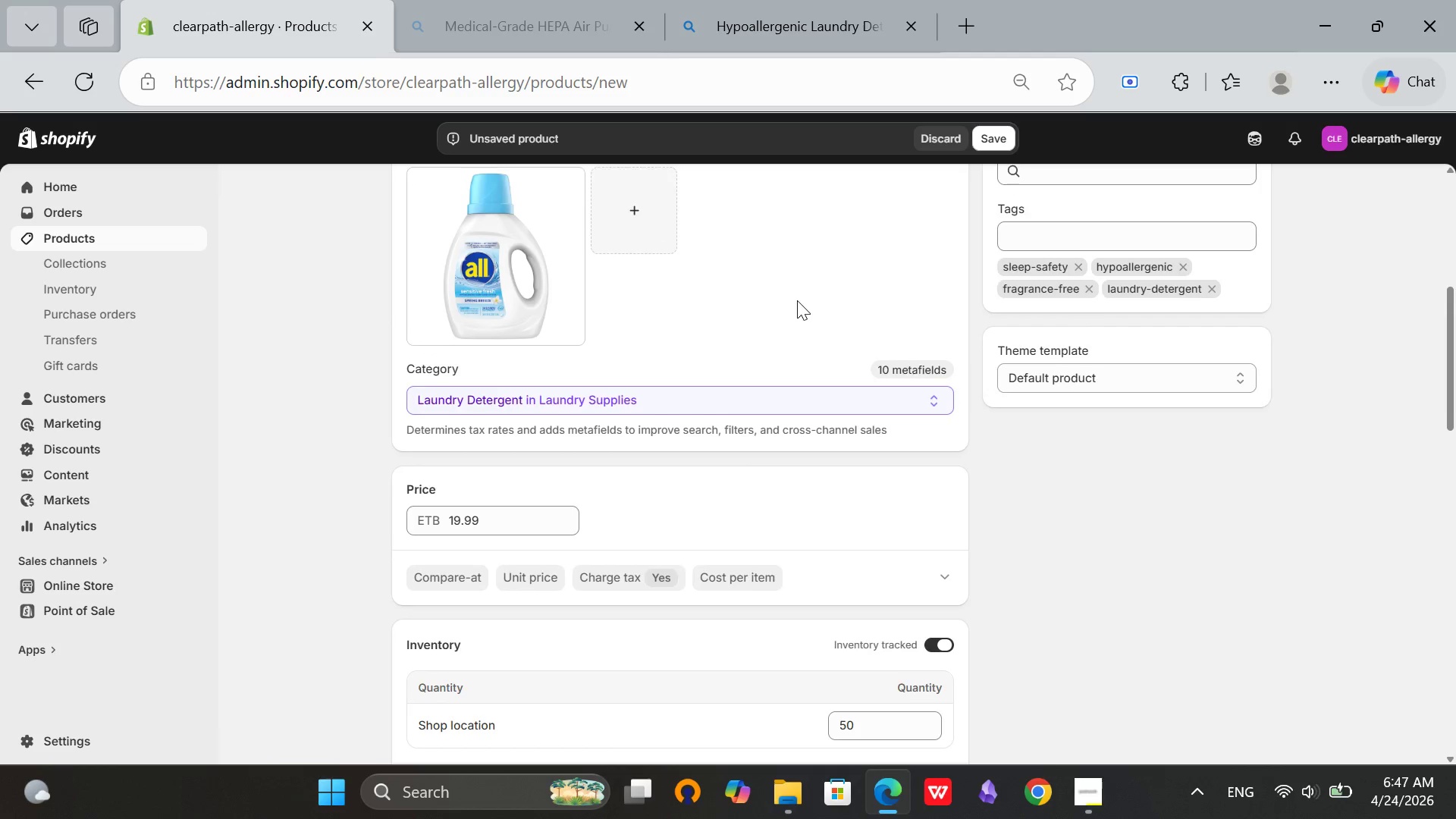 
scroll: coordinate [984, 315], scroll_direction: up, amount: 6.0
 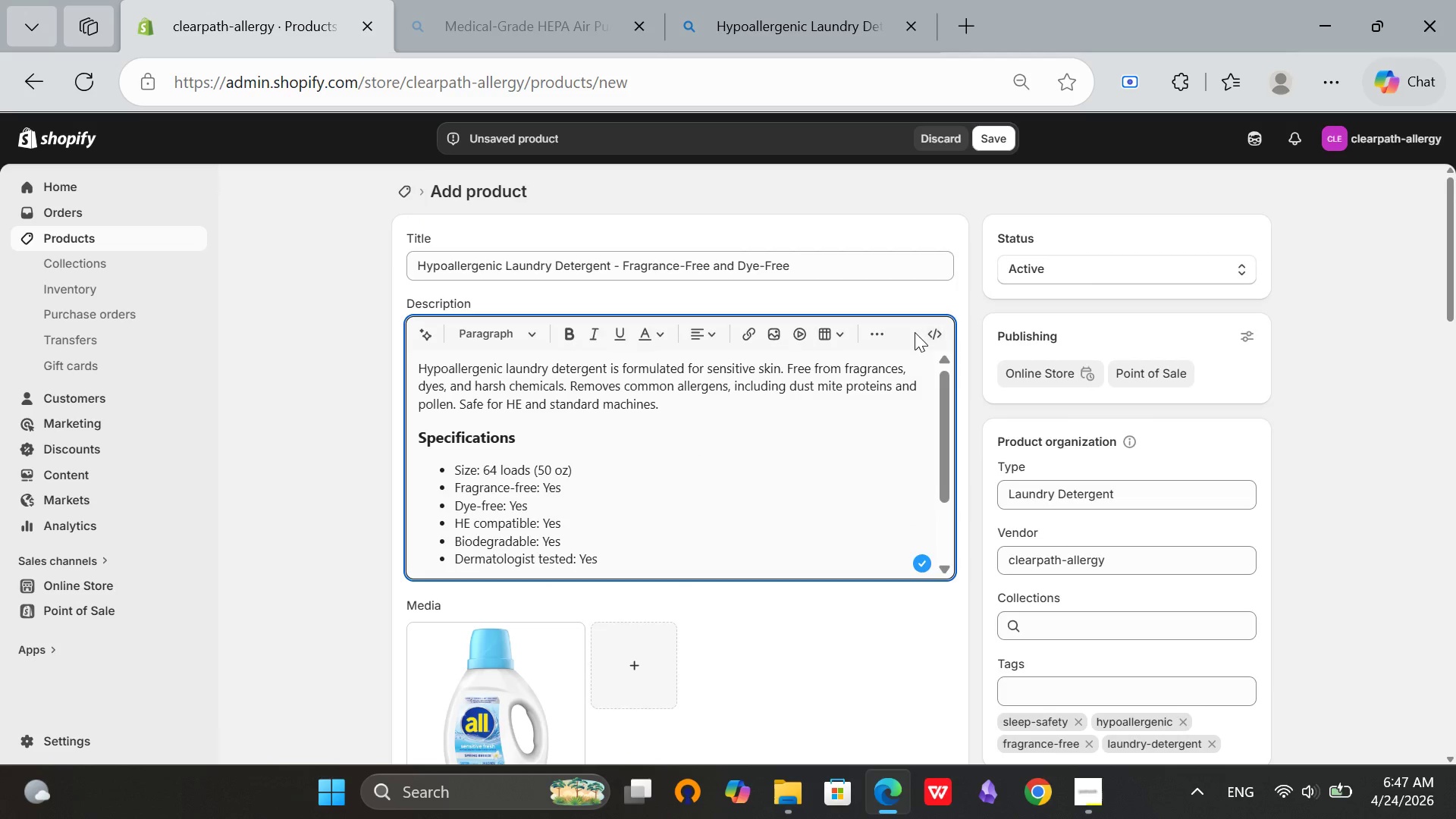 
scroll: coordinate [867, 341], scroll_direction: down, amount: 4.0
 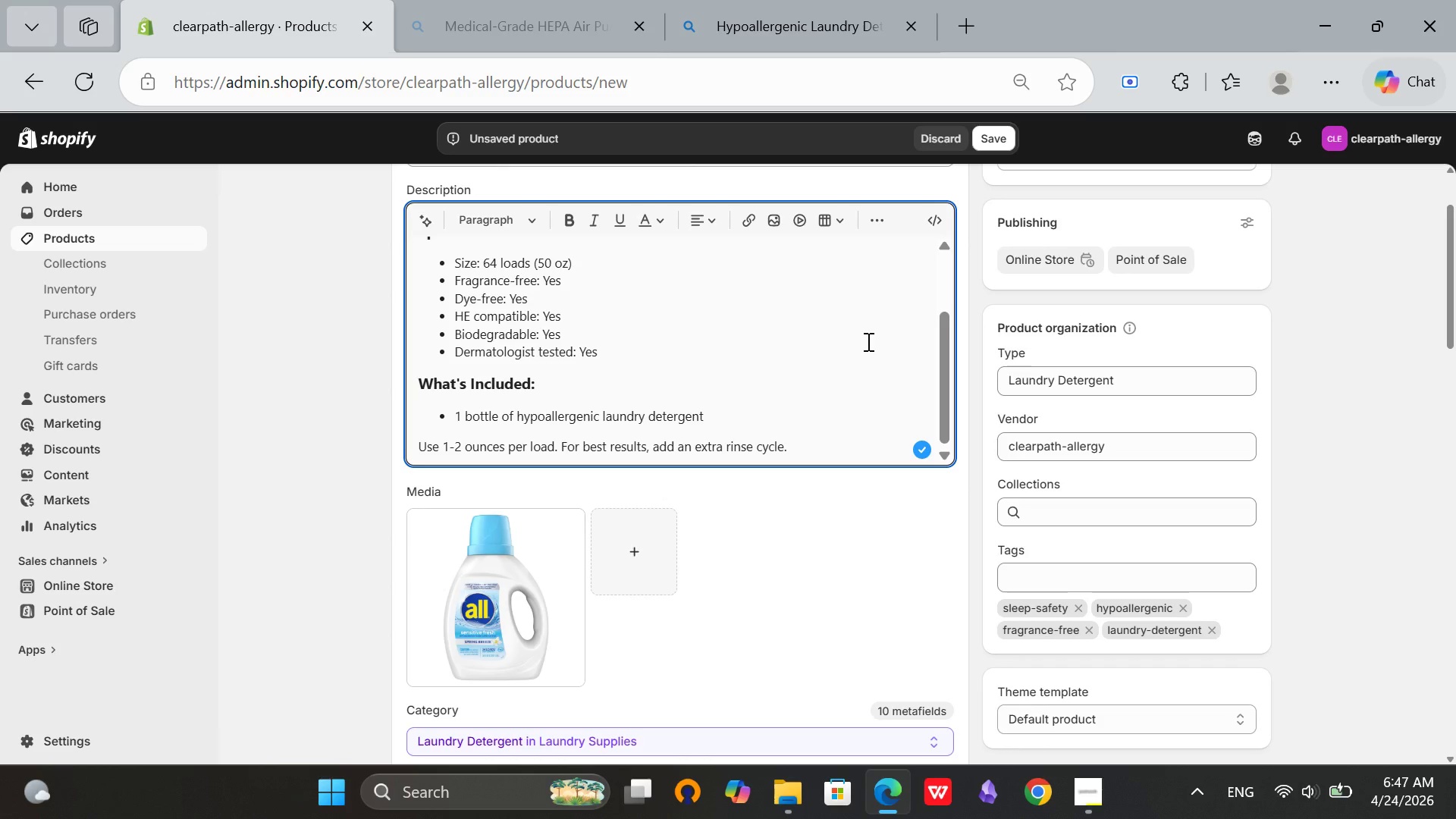 
scroll: coordinate [867, 341], scroll_direction: up, amount: 3.0
 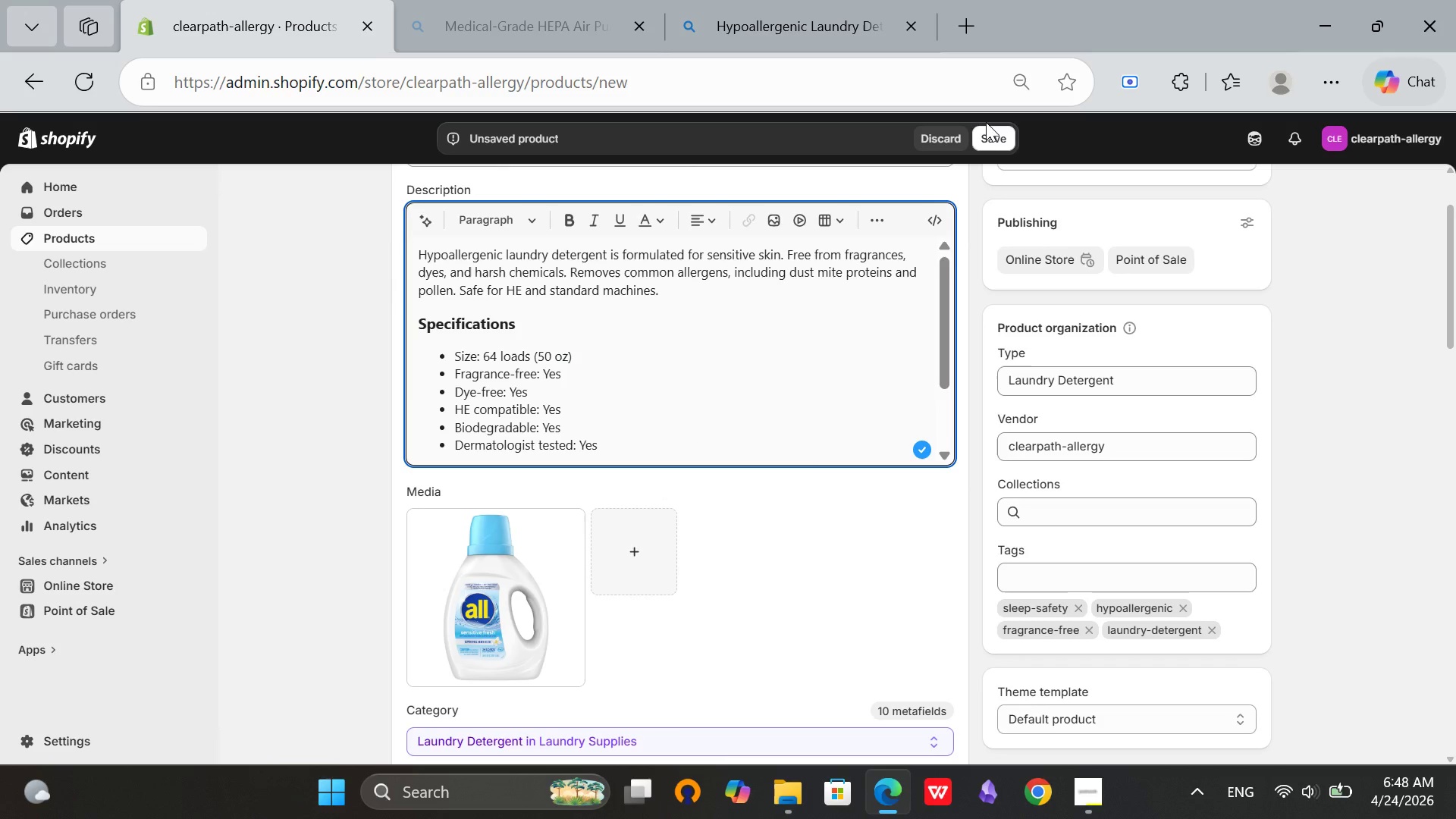 
left_click([987, 151])